 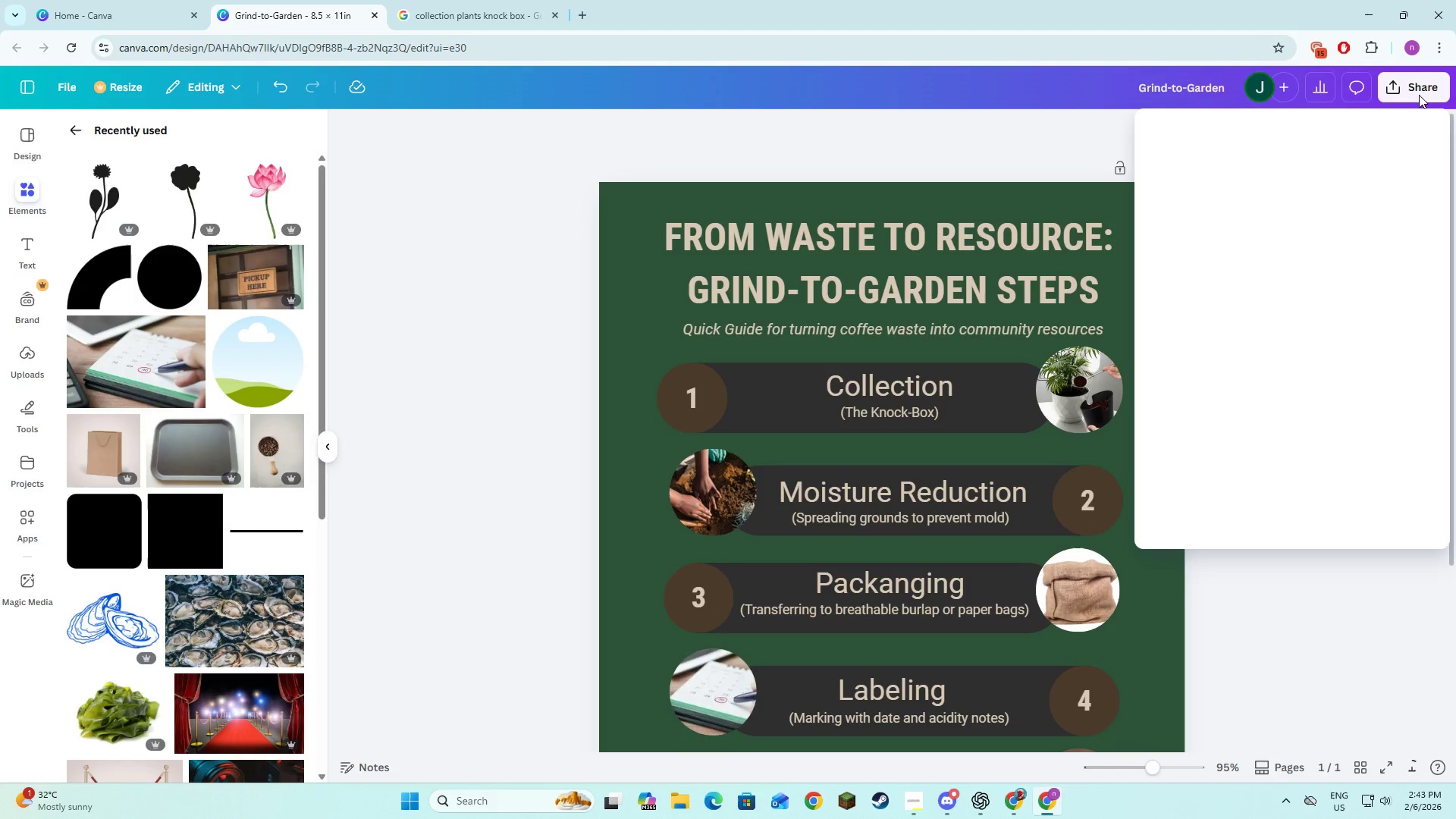 
left_click([1176, 406])
 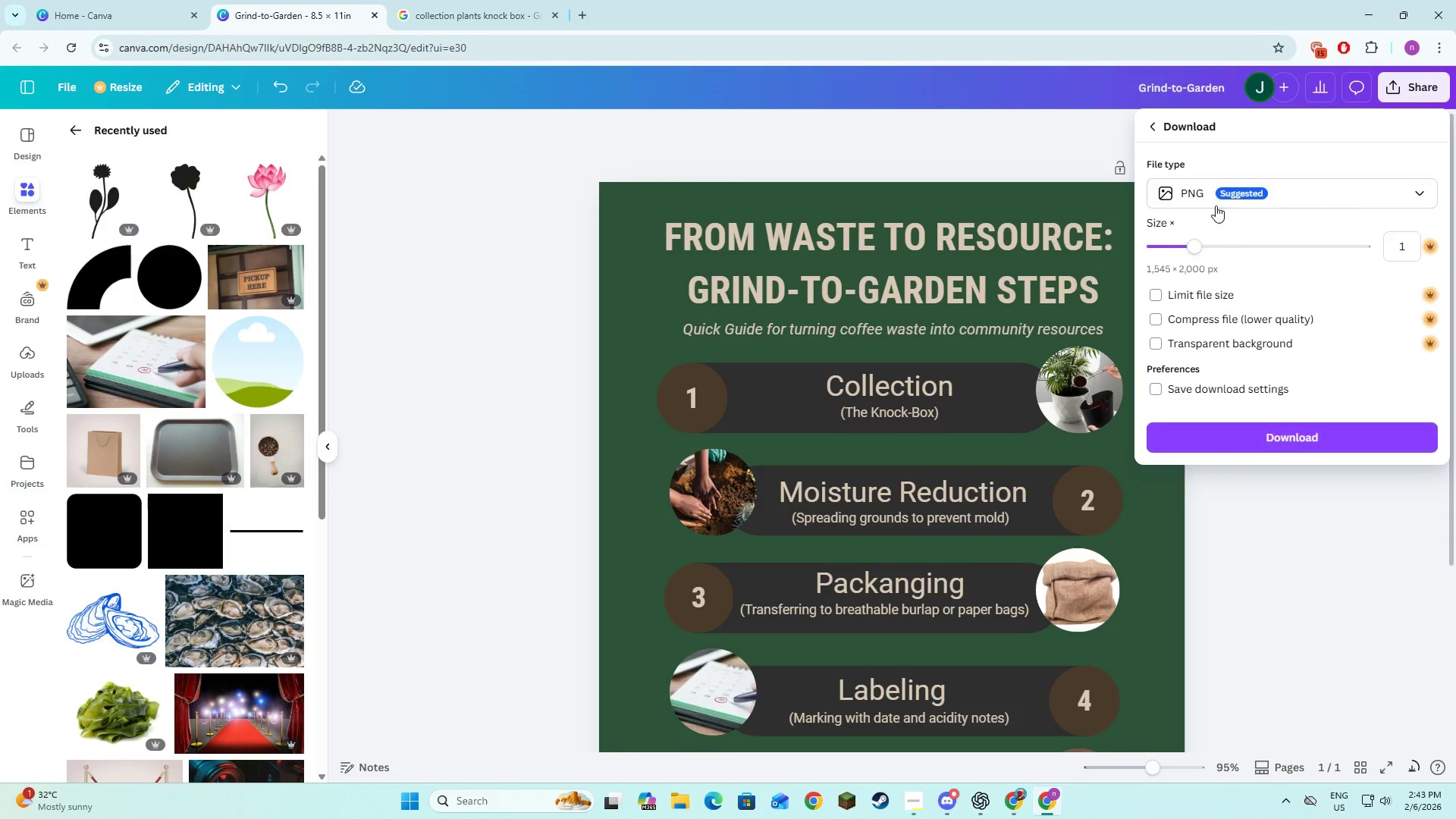 
left_click([1215, 206])
 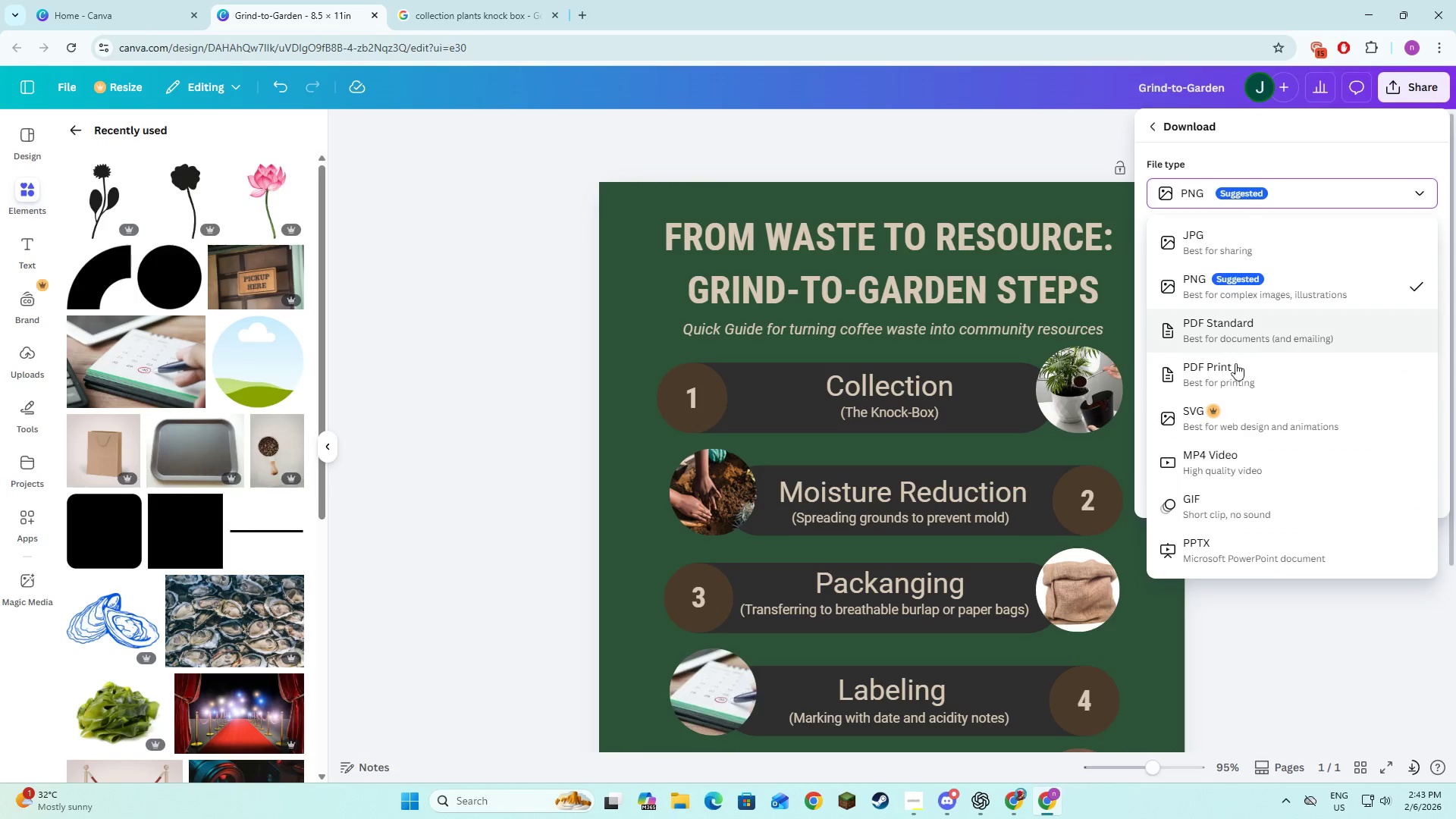 
left_click([1236, 378])
 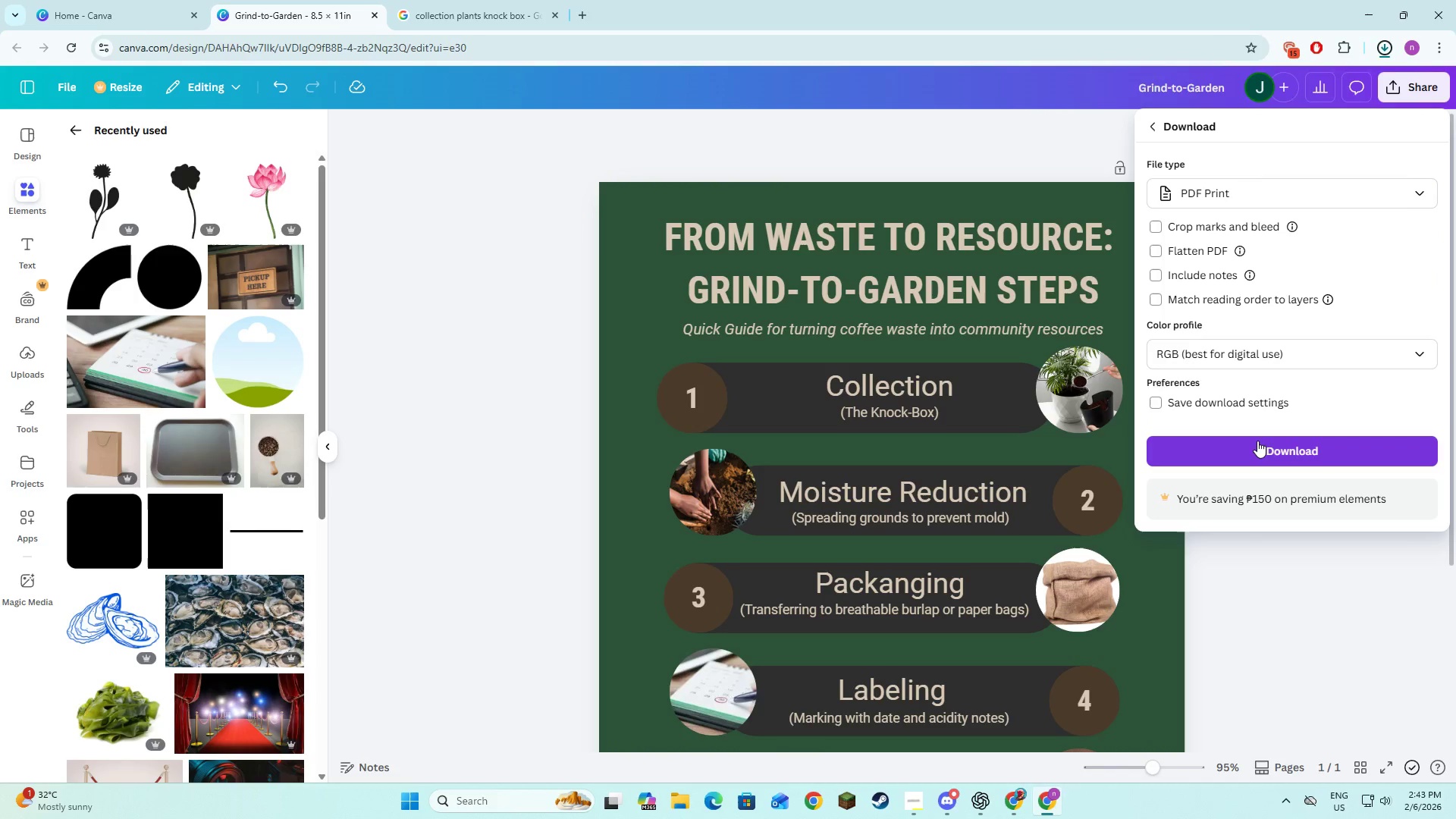 
left_click([1259, 453])
 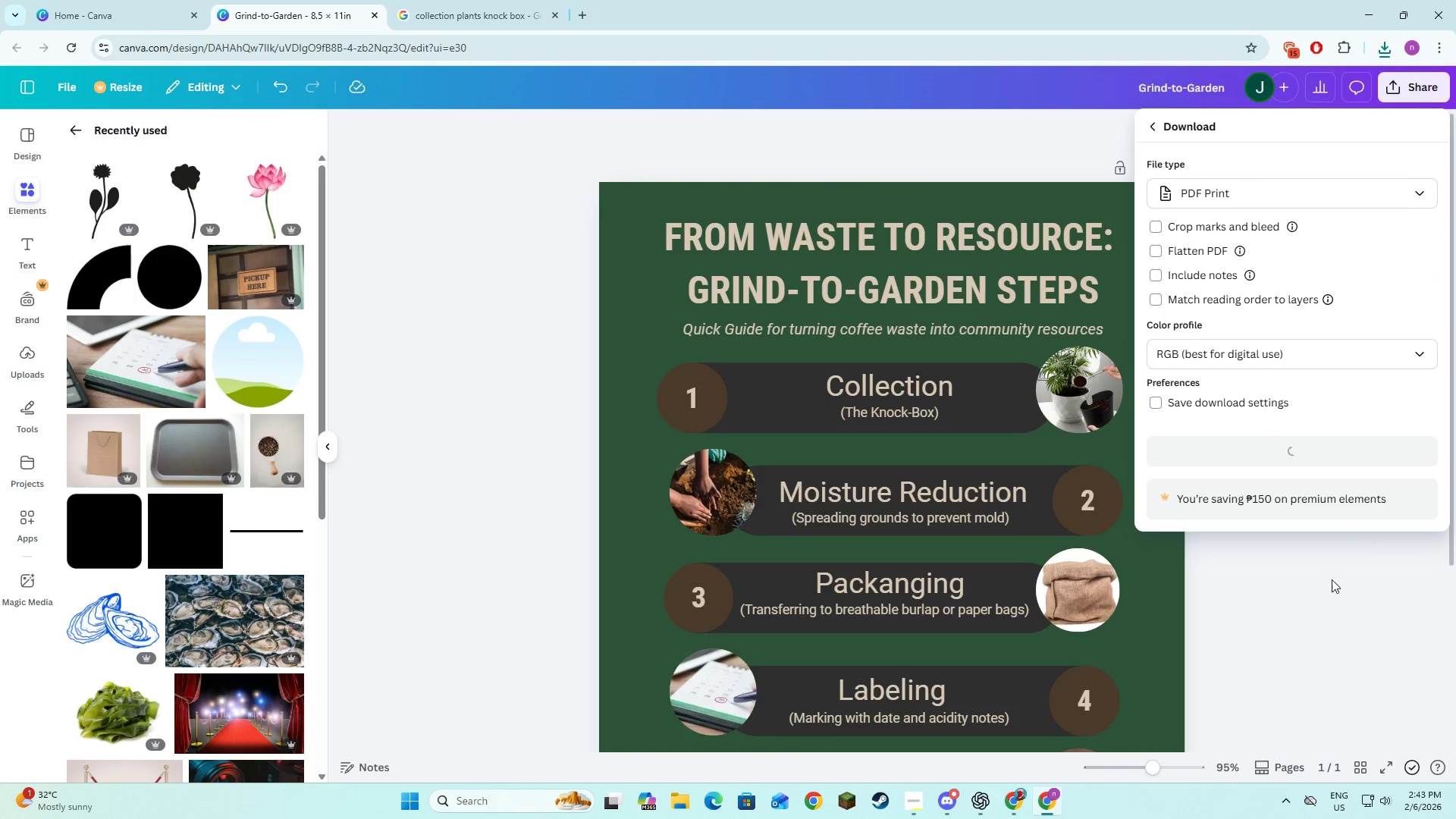 
key(Alt+AltLeft)
 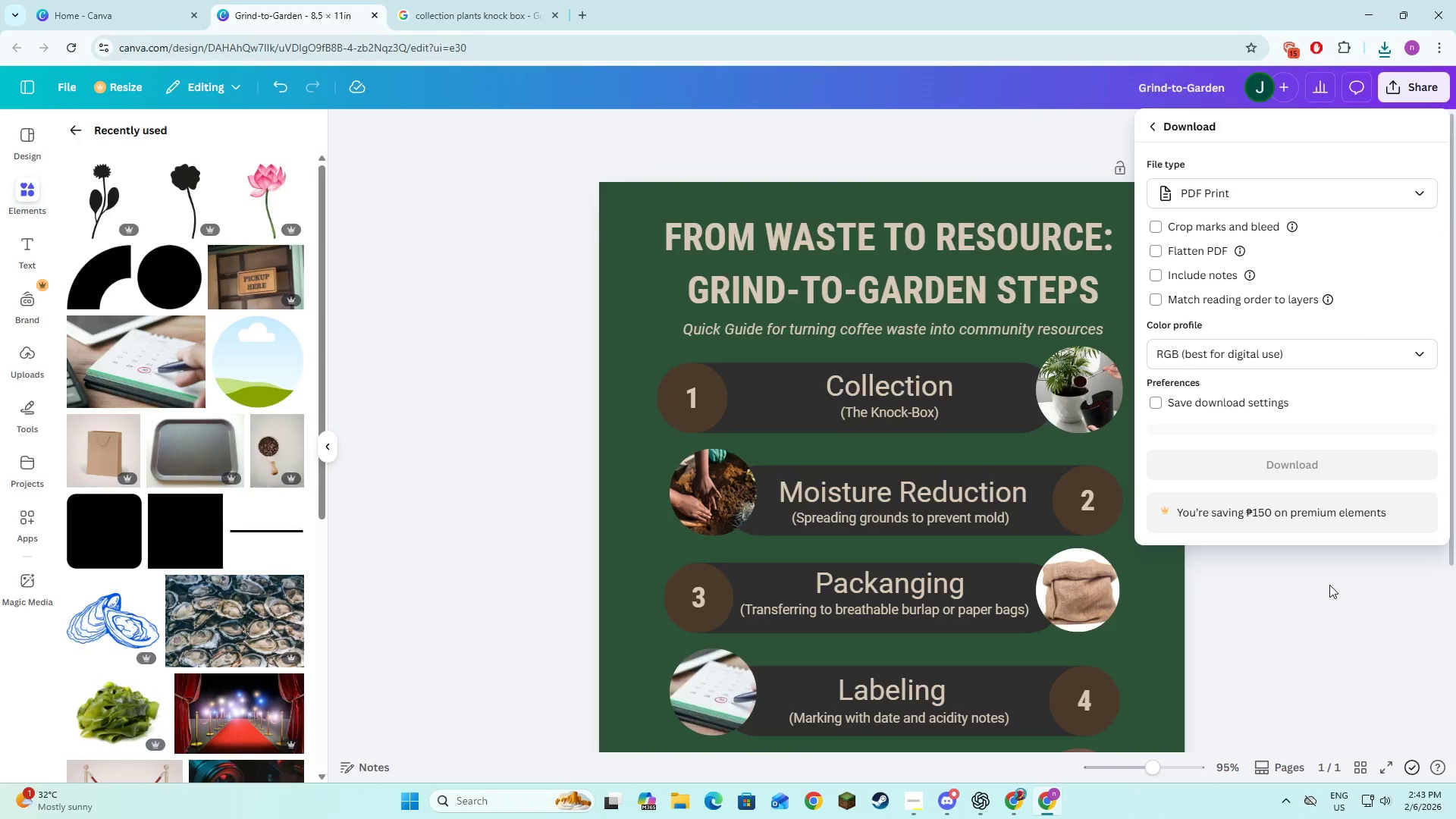 
key(Alt+Tab)